 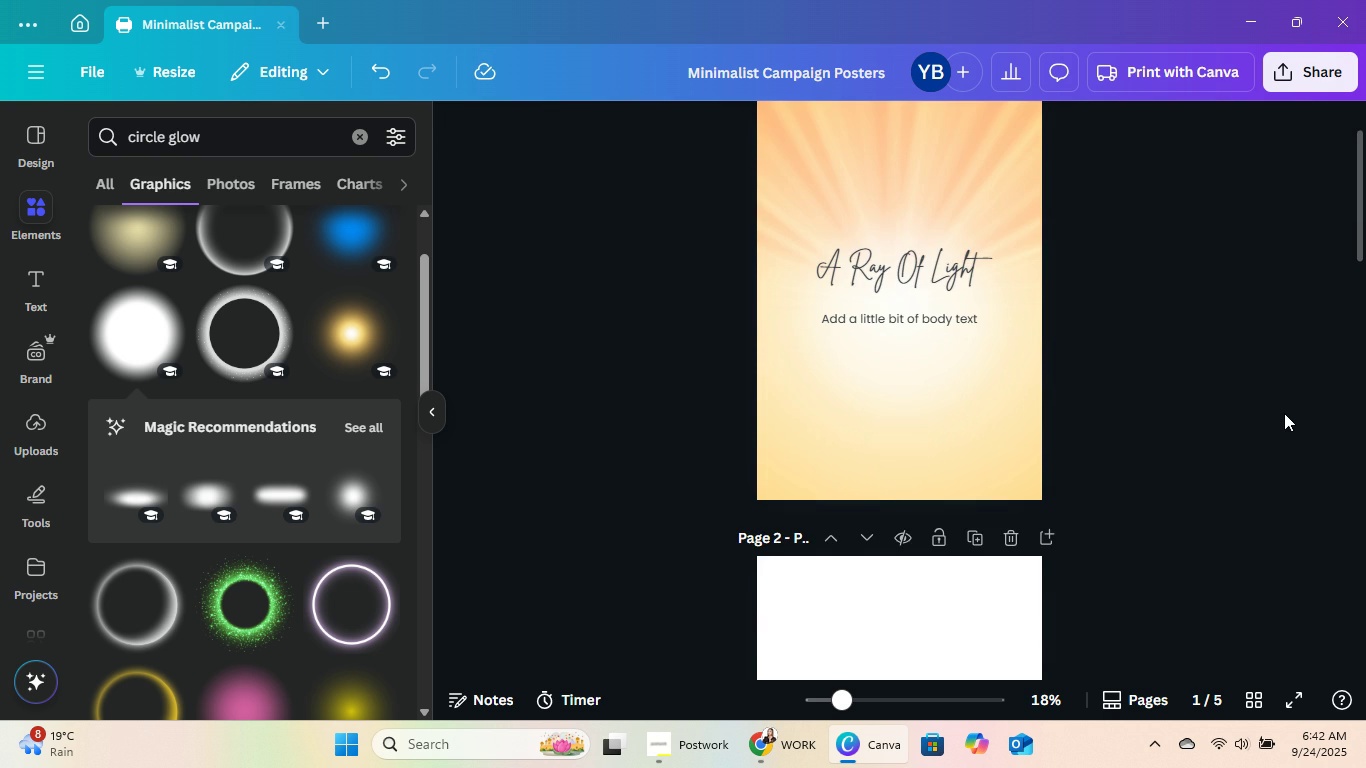 
scroll: coordinate [1284, 413], scroll_direction: up, amount: 1.0
 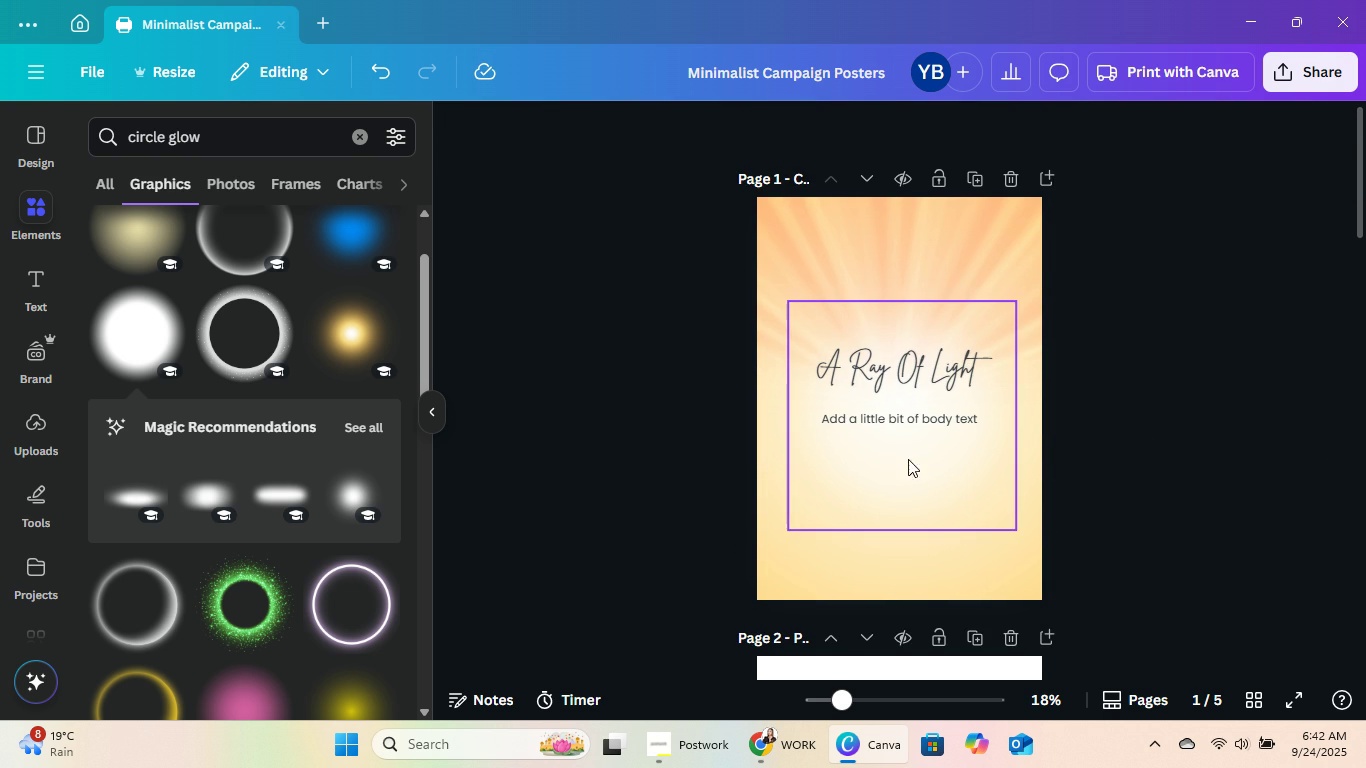 
double_click([949, 417])
 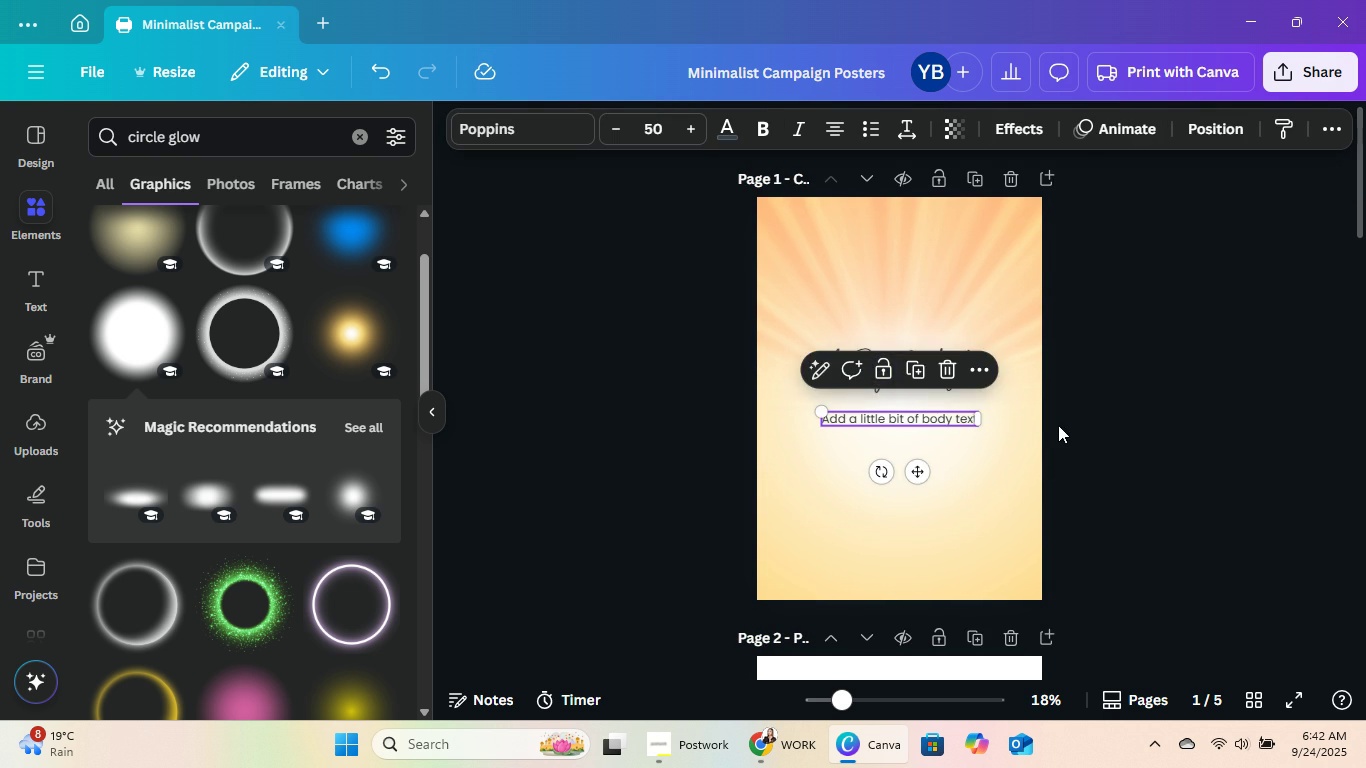 
key(ArrowLeft)
 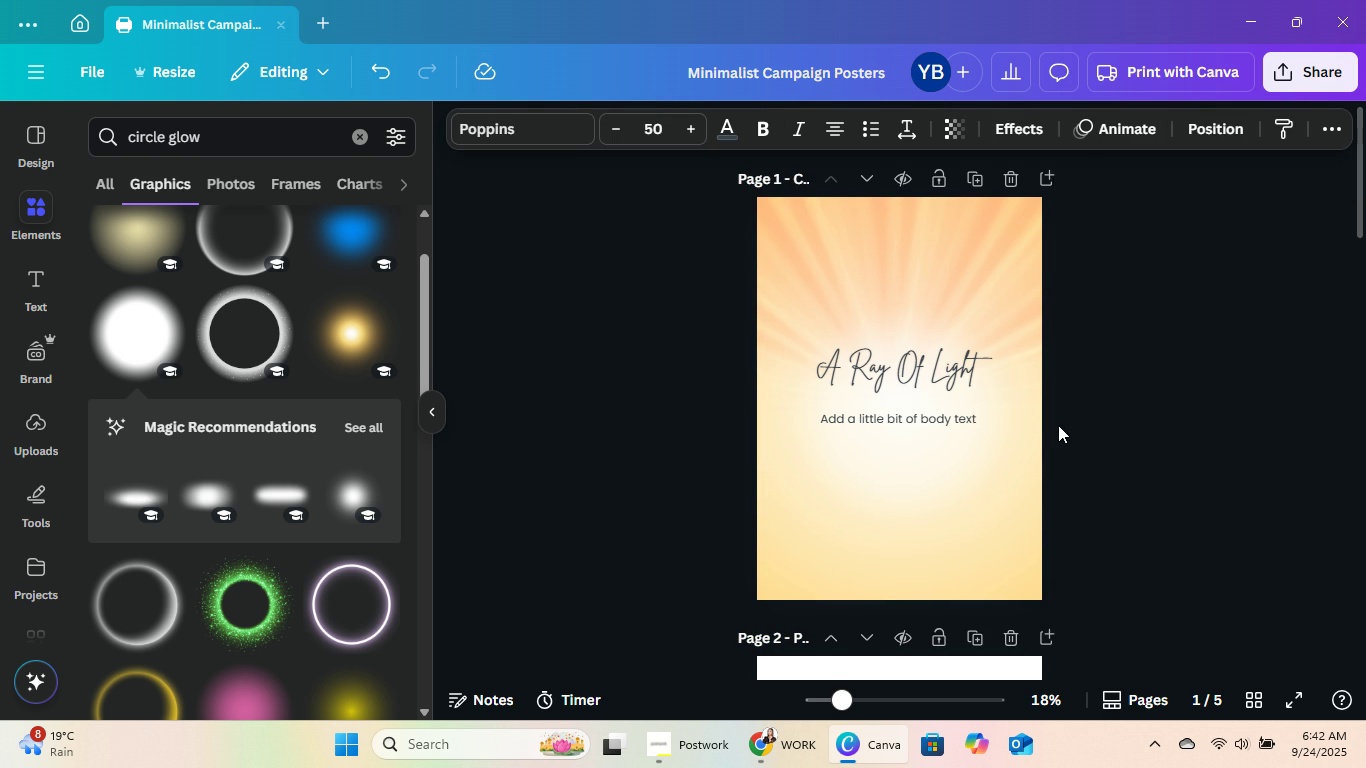 
key(ArrowLeft)
 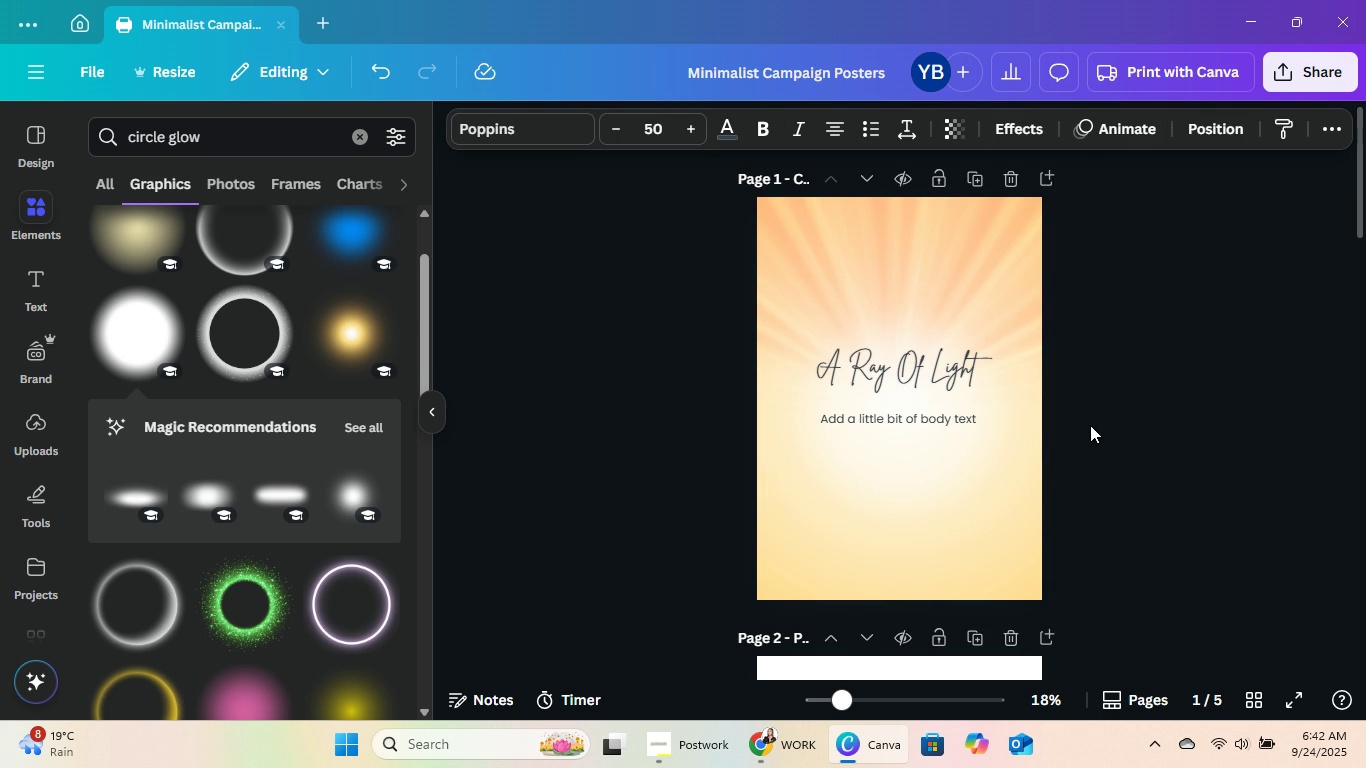 
key(ArrowLeft)
 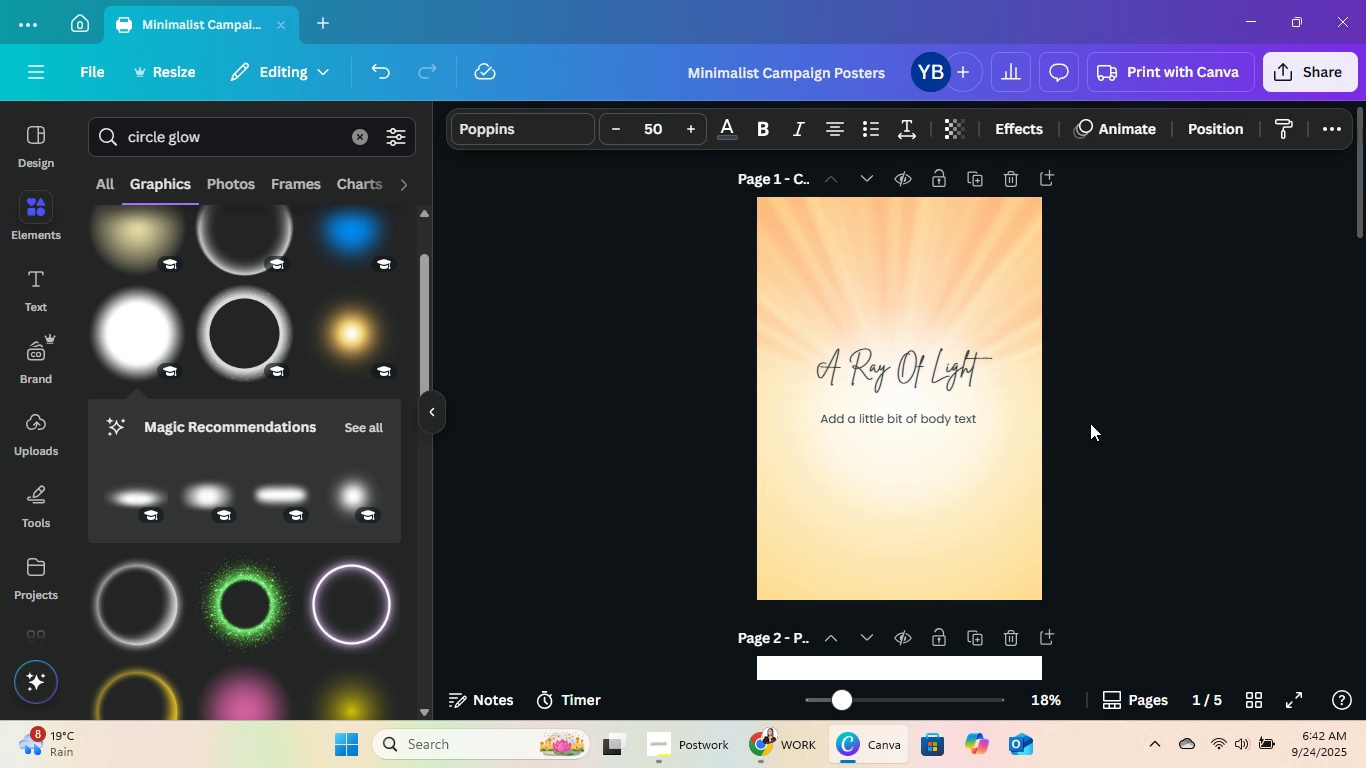 
key(ArrowRight)
 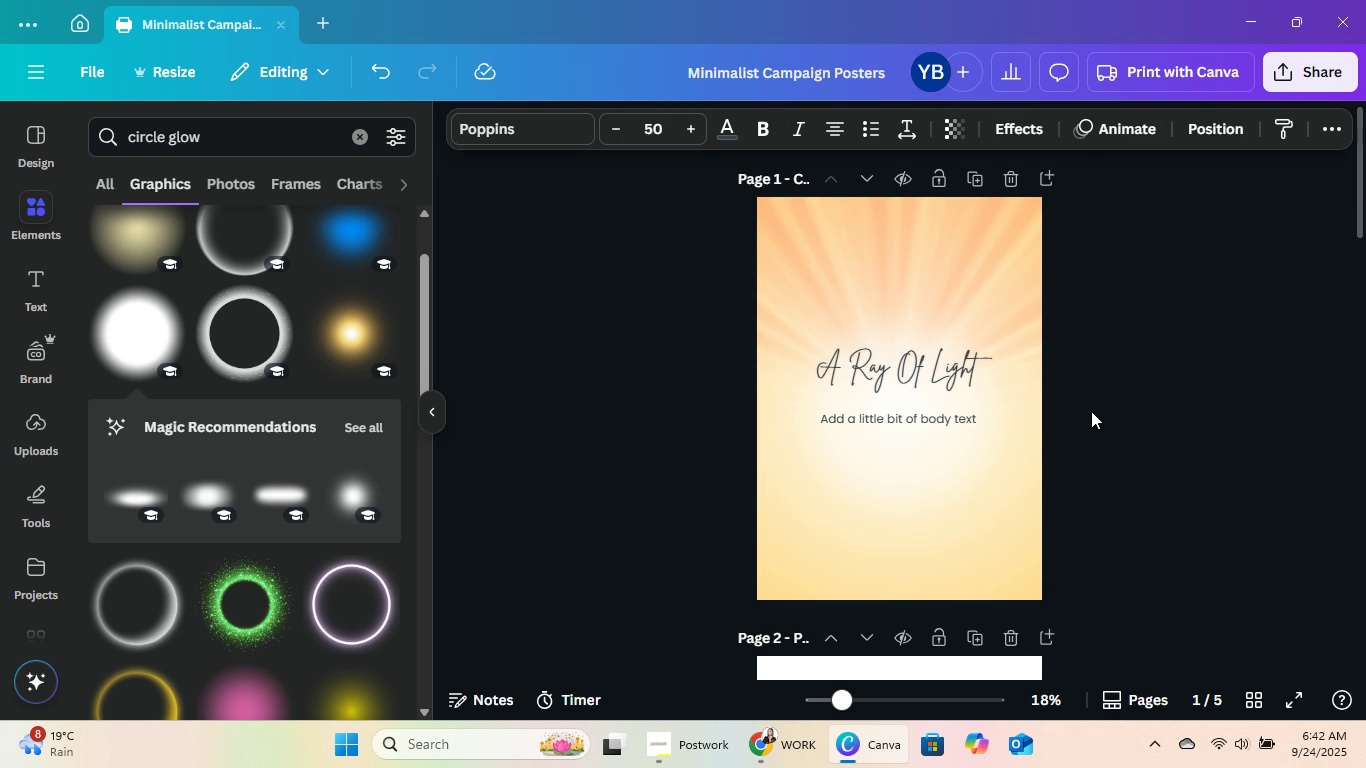 
left_click([1092, 409])
 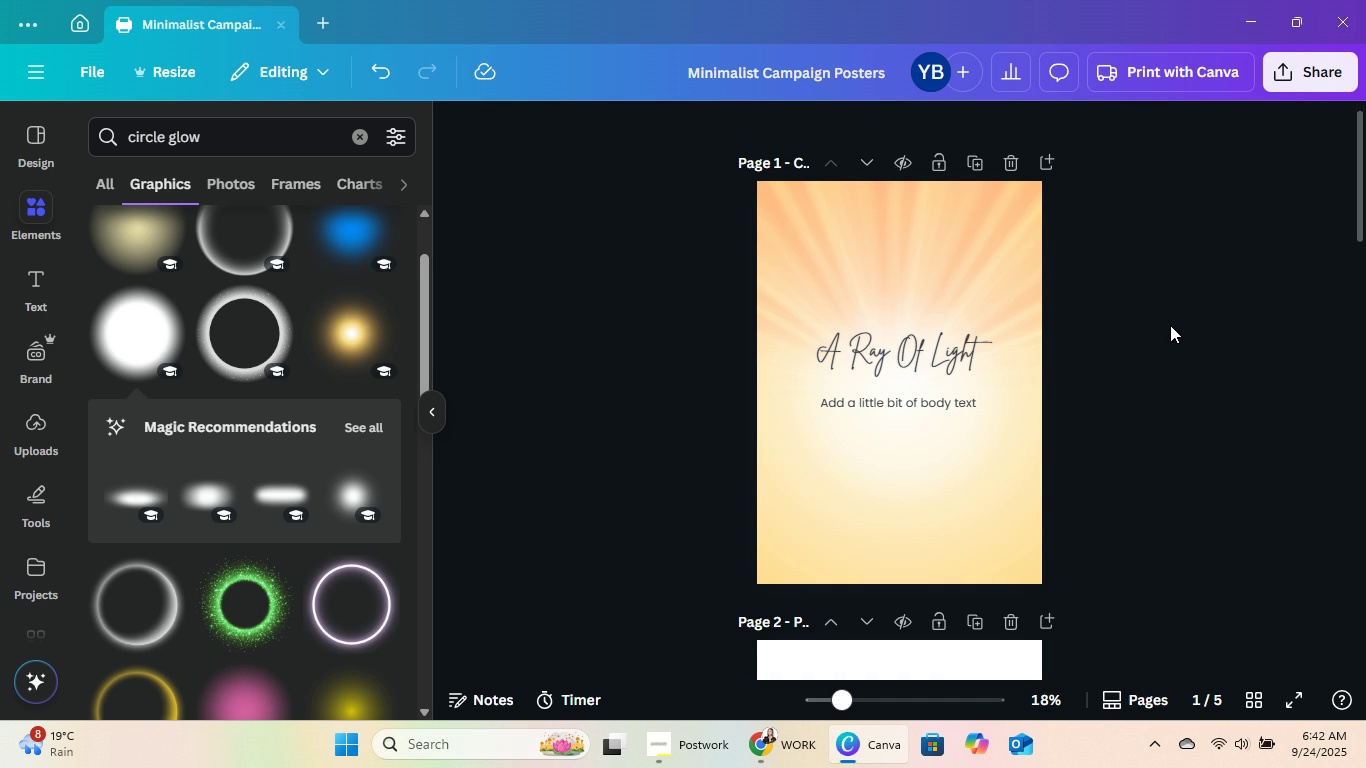 
scroll: coordinate [1172, 326], scroll_direction: down, amount: 12.0
 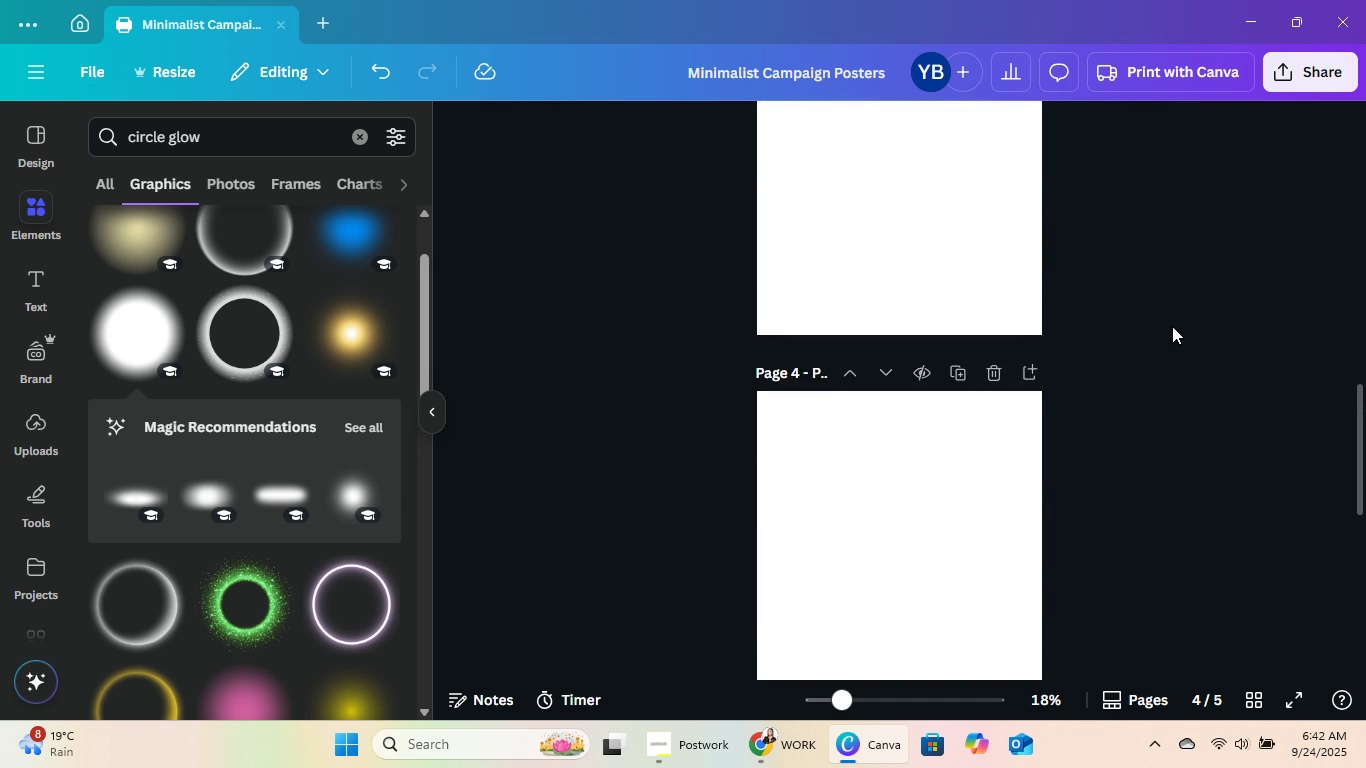 
scroll: coordinate [1172, 326], scroll_direction: up, amount: 5.0
 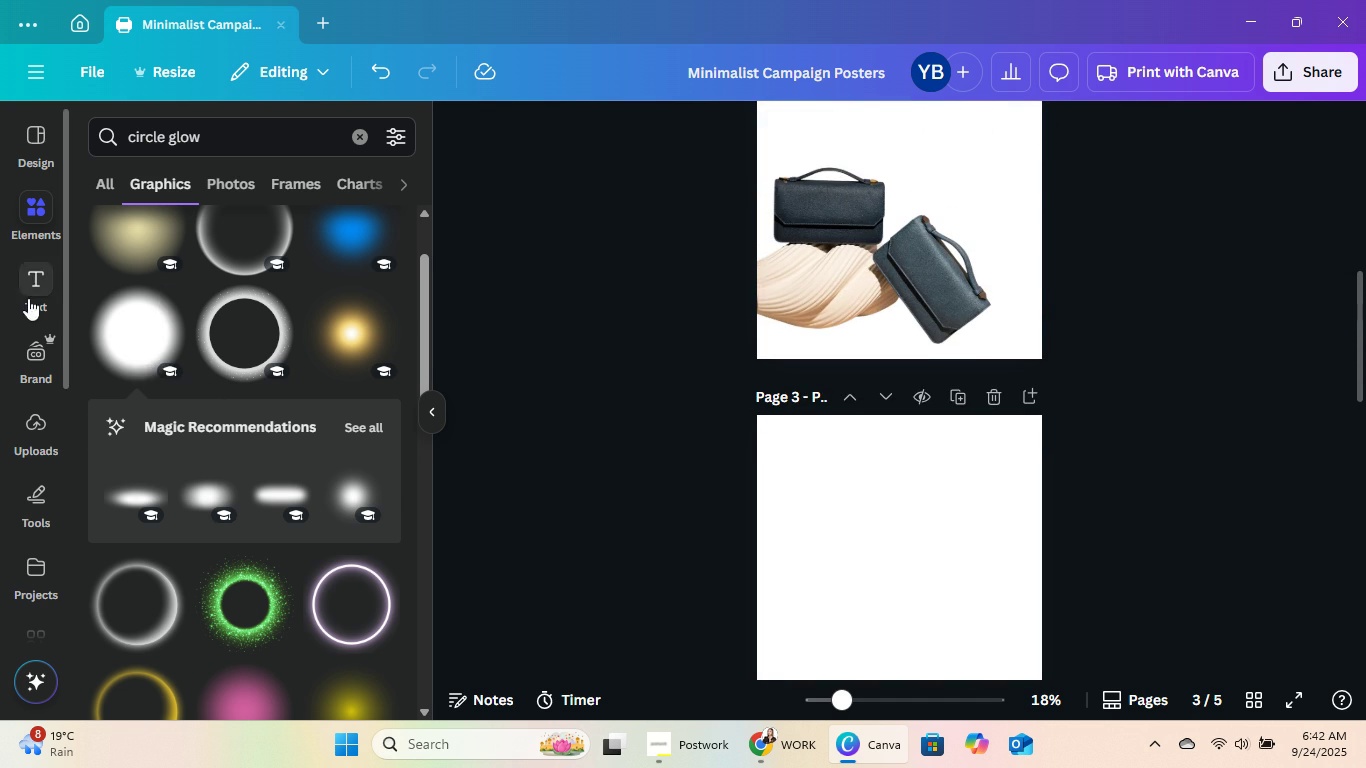 
left_click([38, 426])